 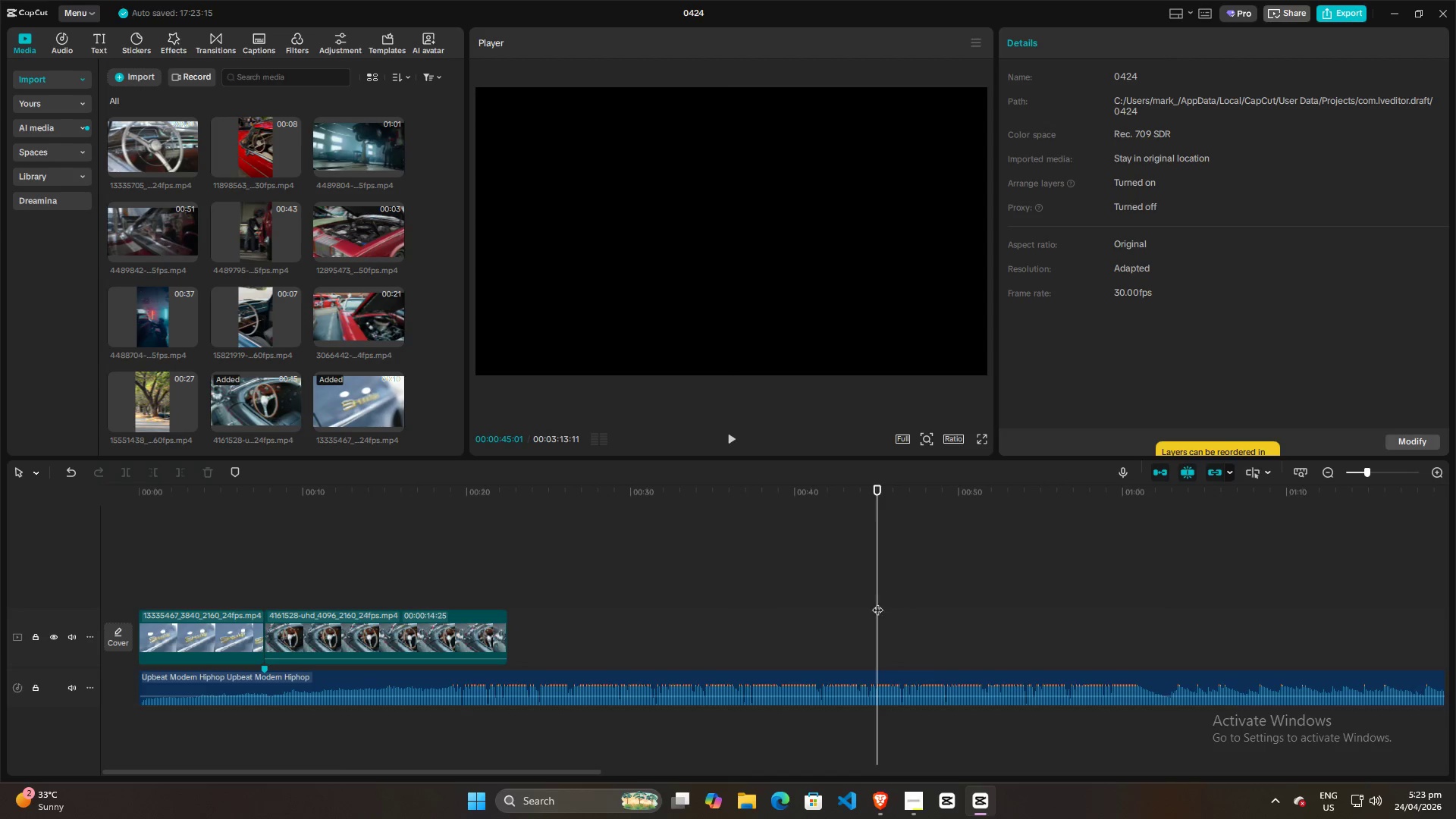 
left_click([864, 676])
 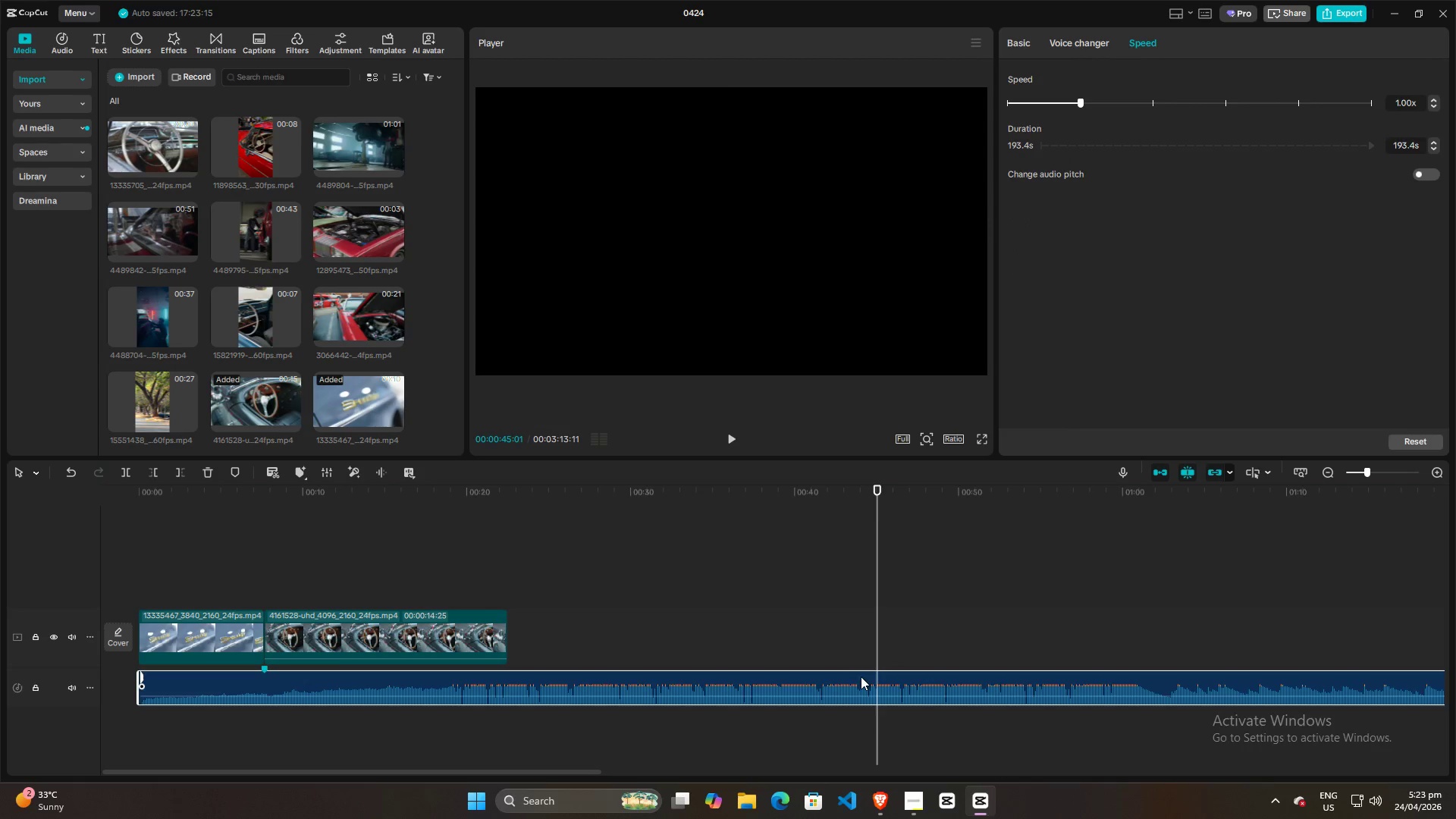 
key(ArrowLeft)
 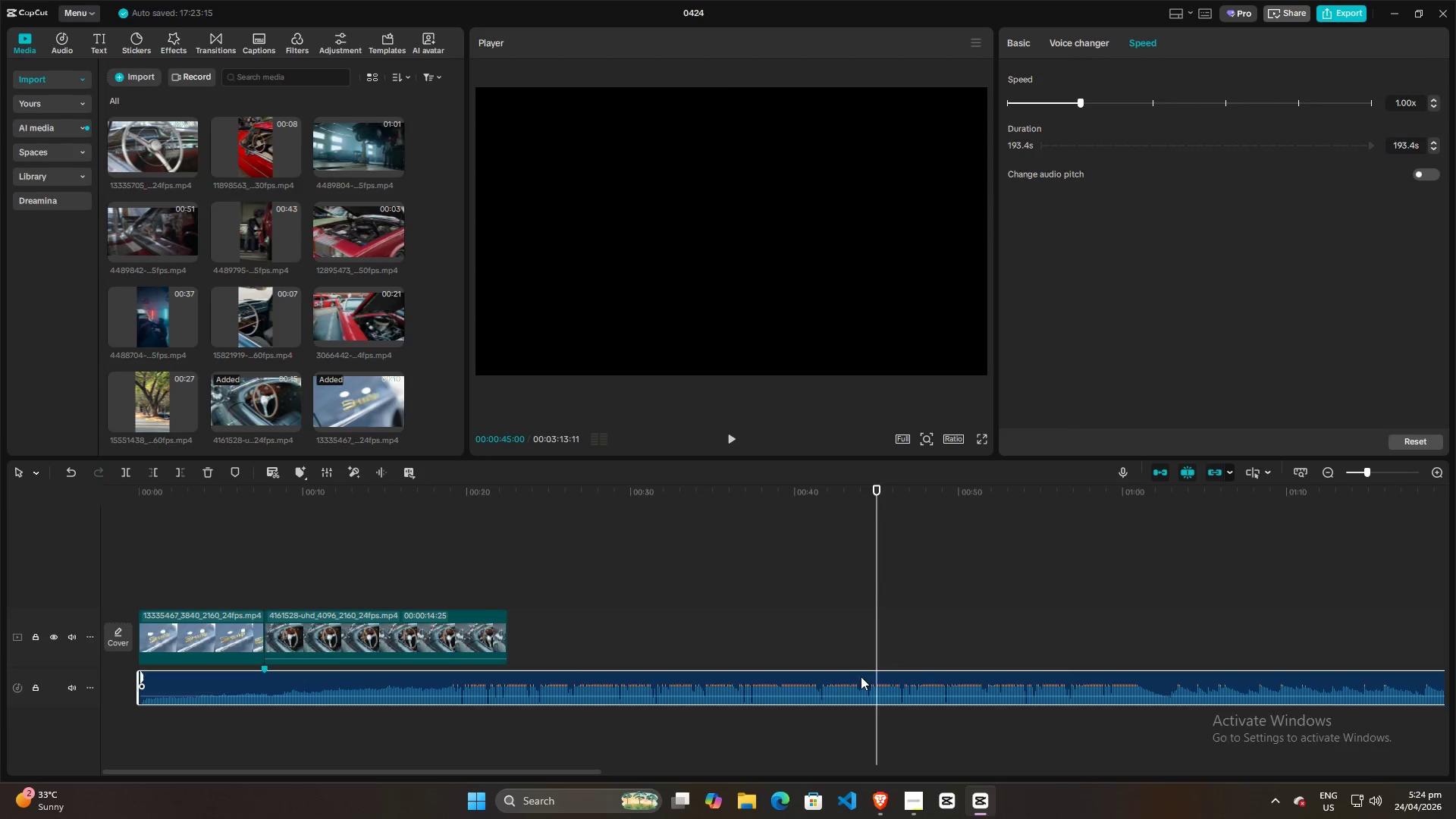 
left_click([861, 676])
 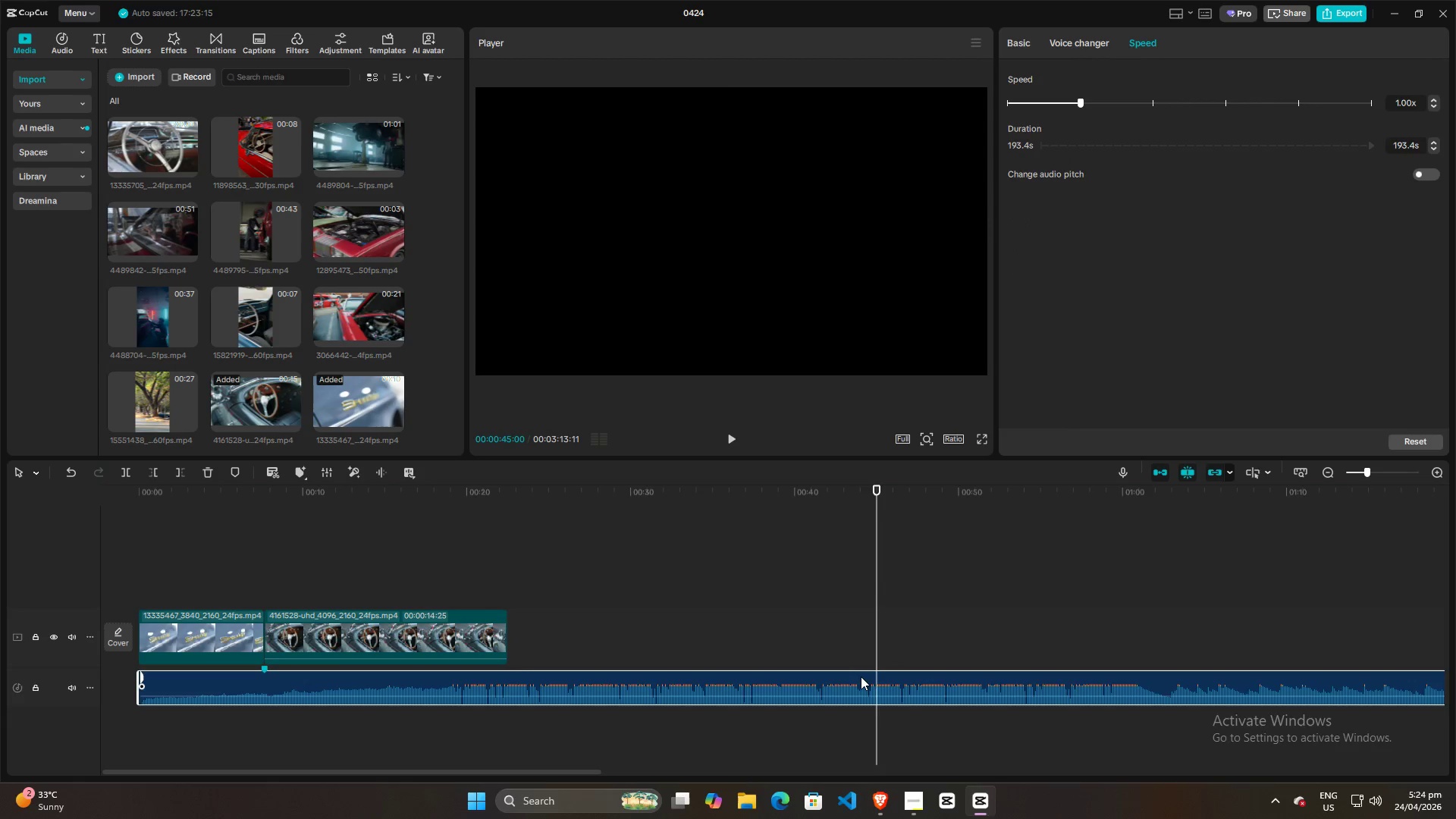 
key(W)
 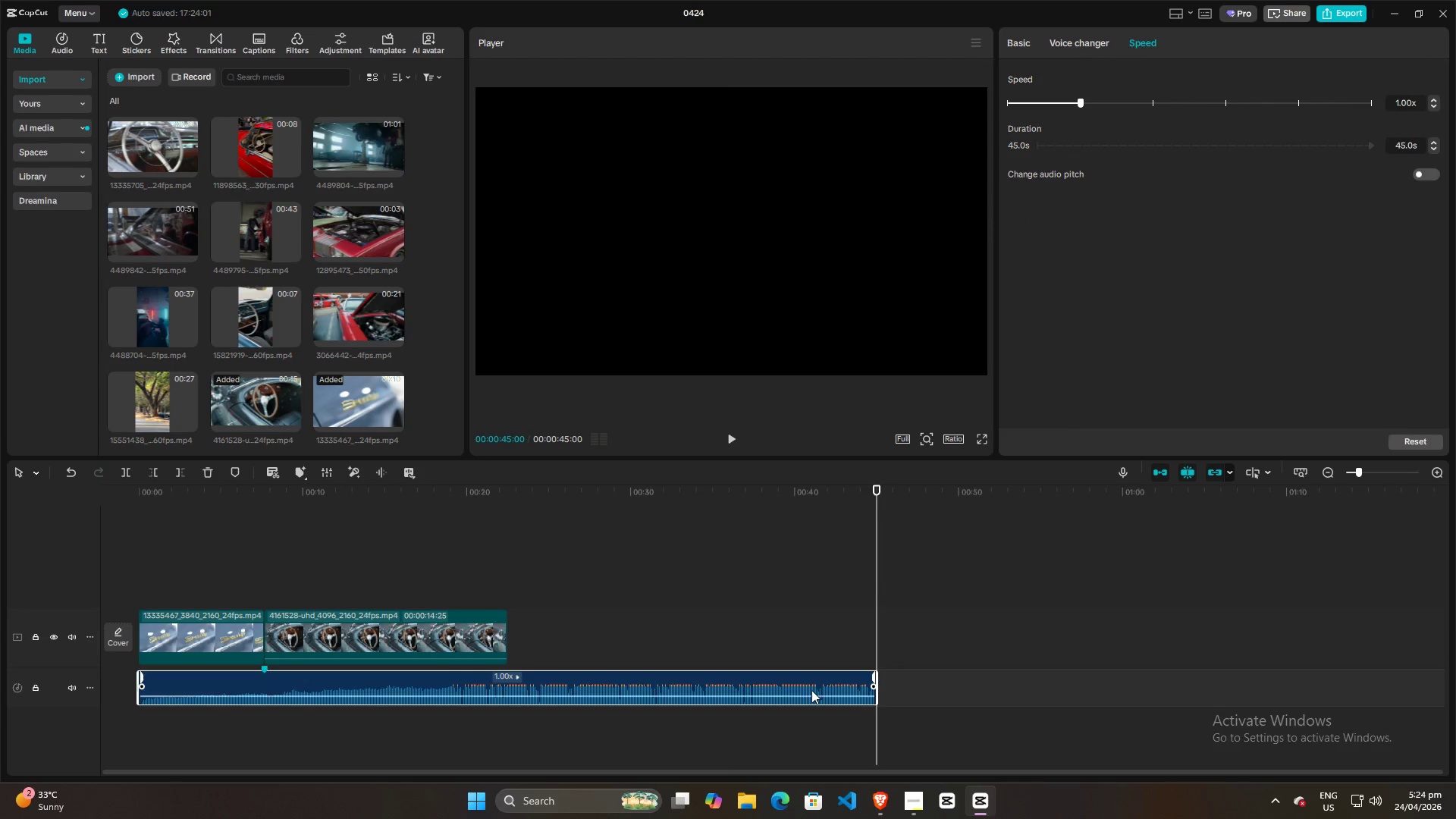 
key(Alt+AltLeft)
 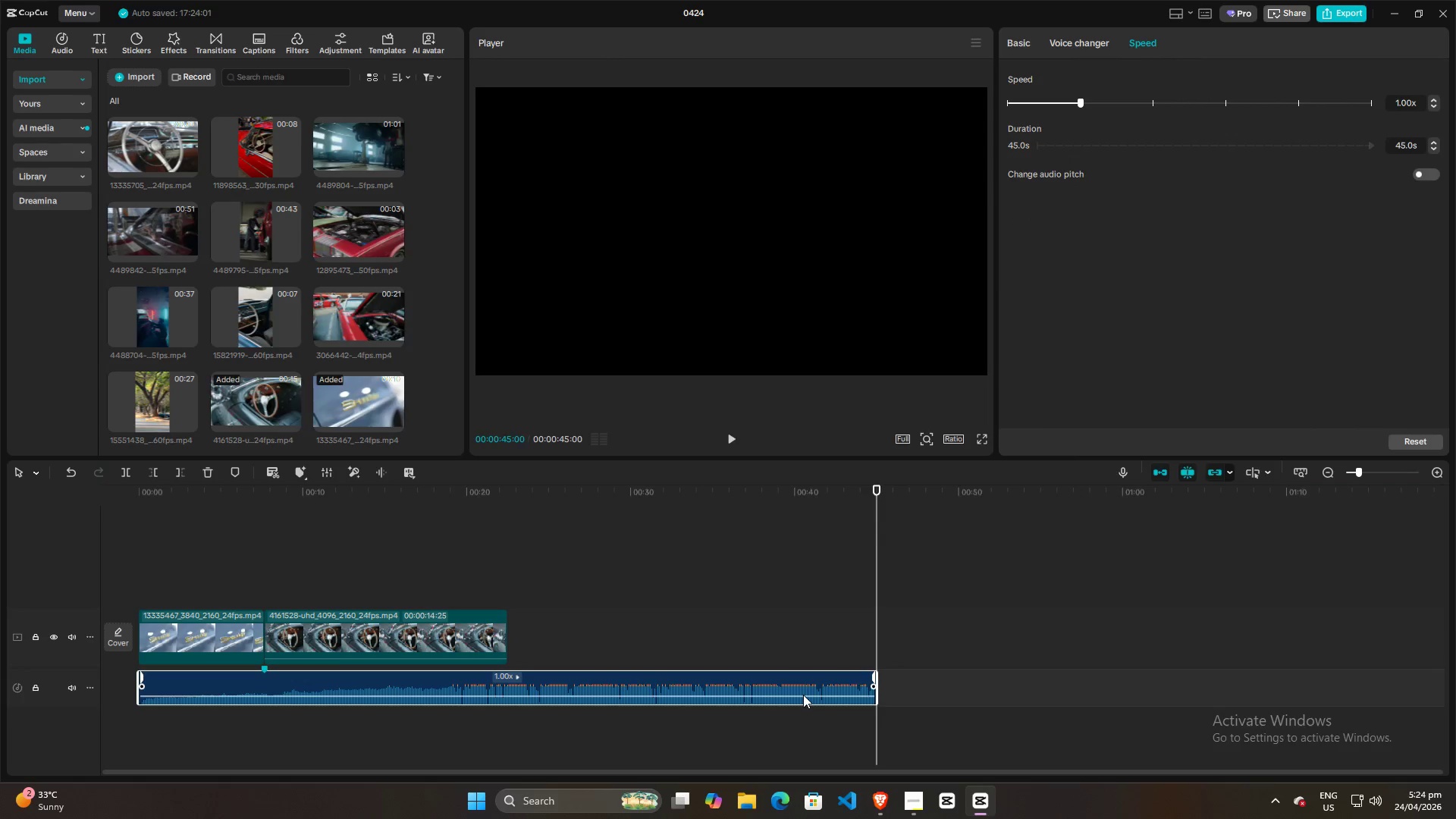 
key(Alt+Tab)